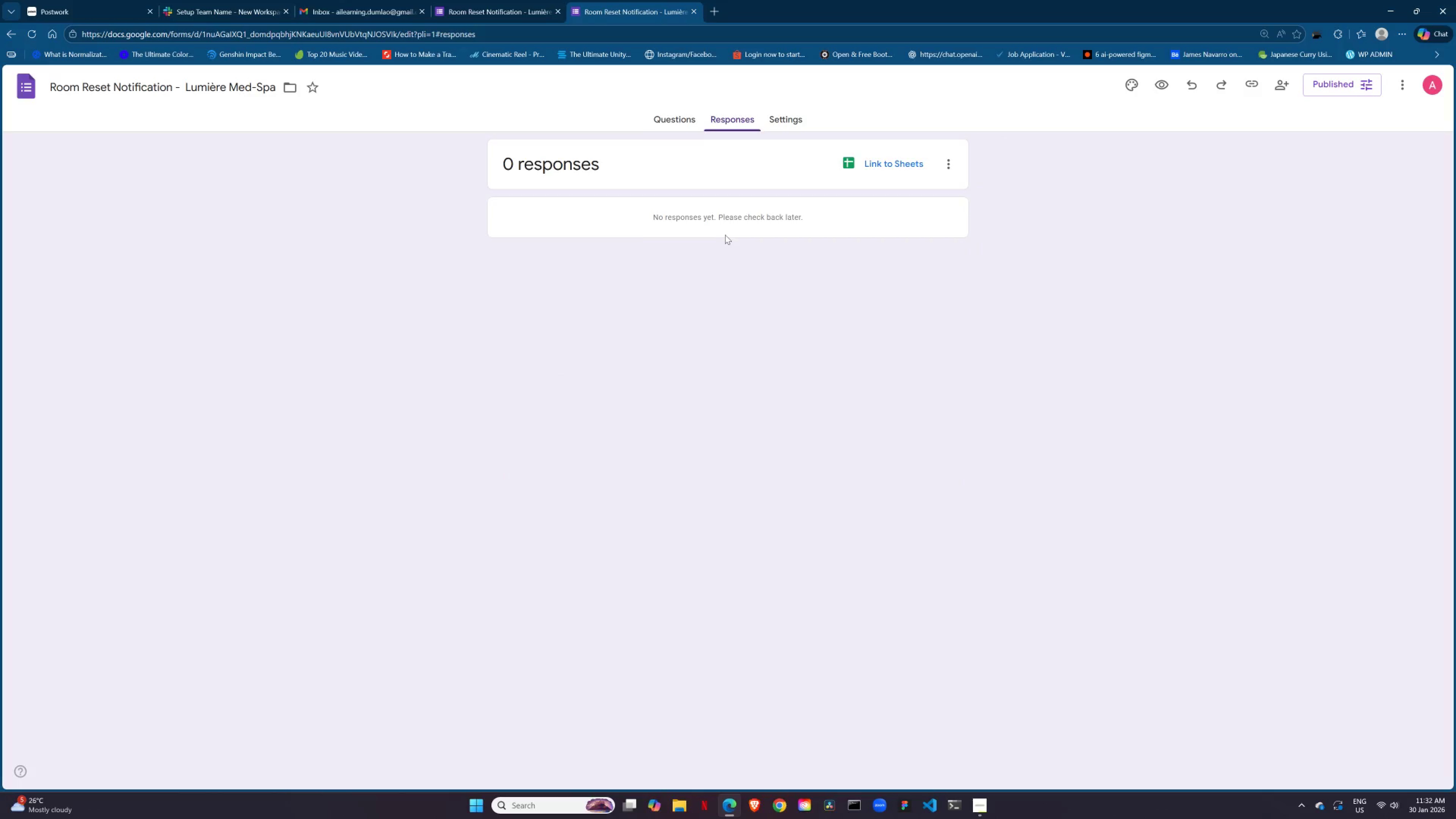 
mouse_move([916, 163])
 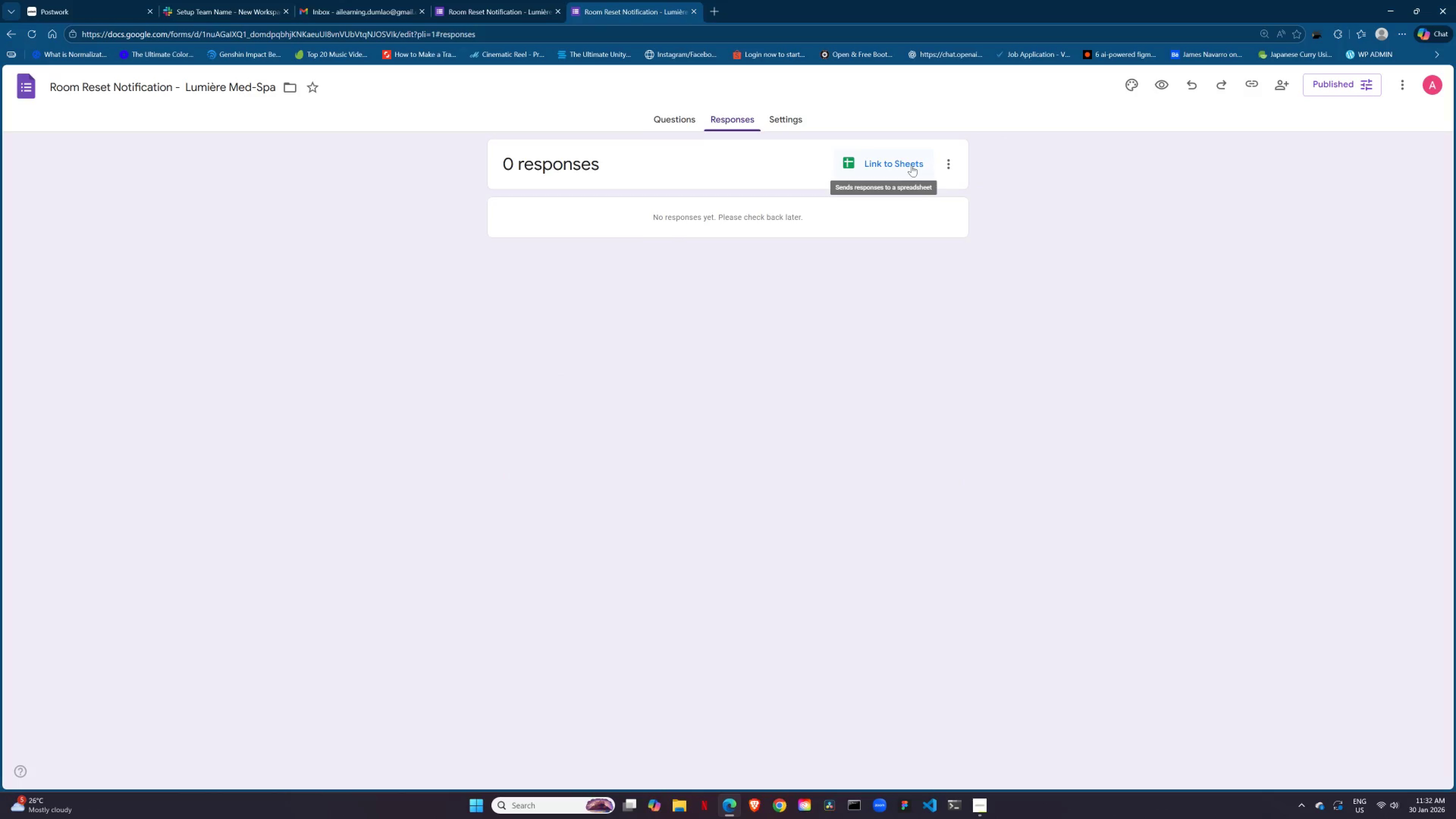 
left_click([912, 165])
 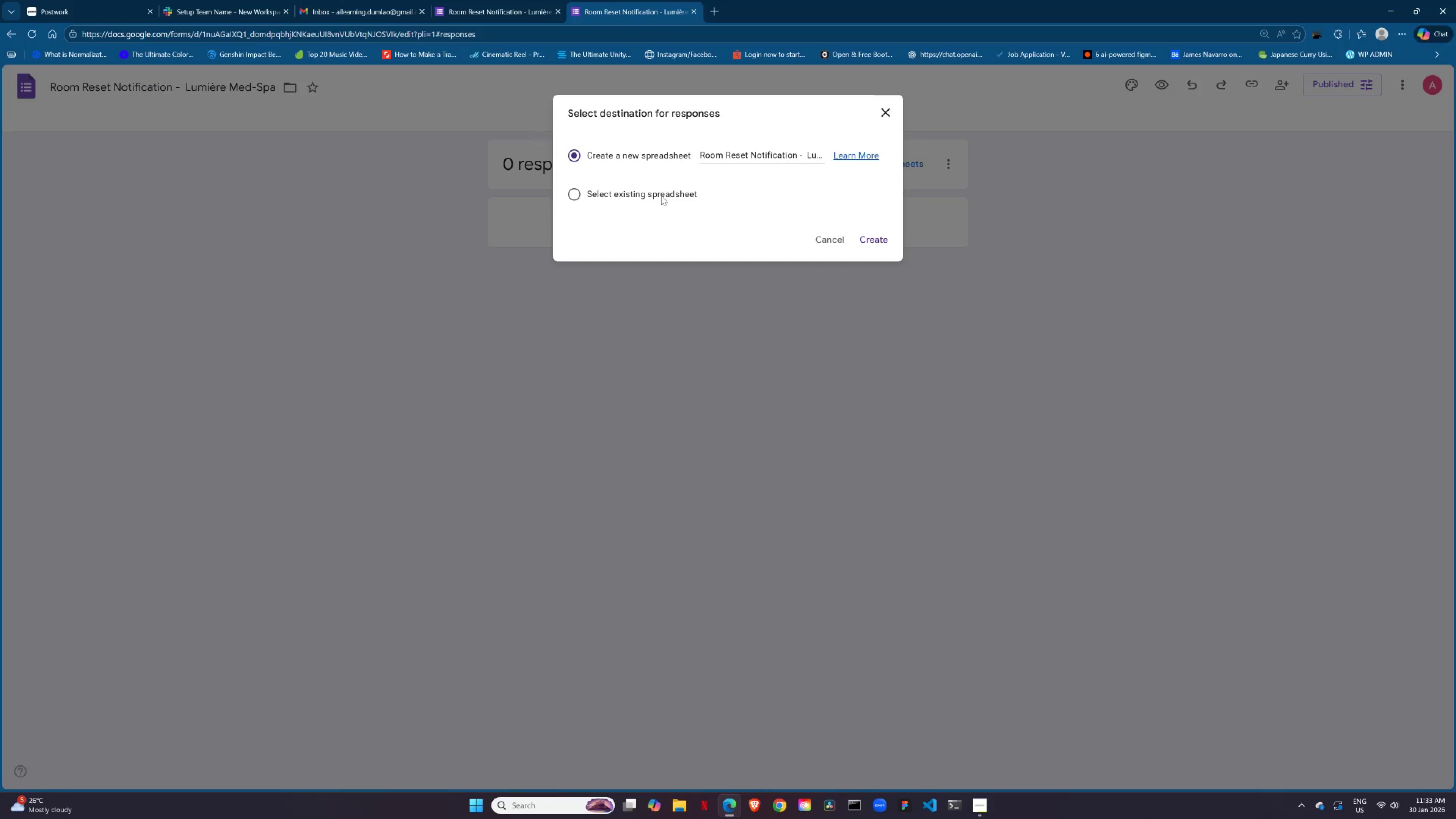 
wait(5.89)
 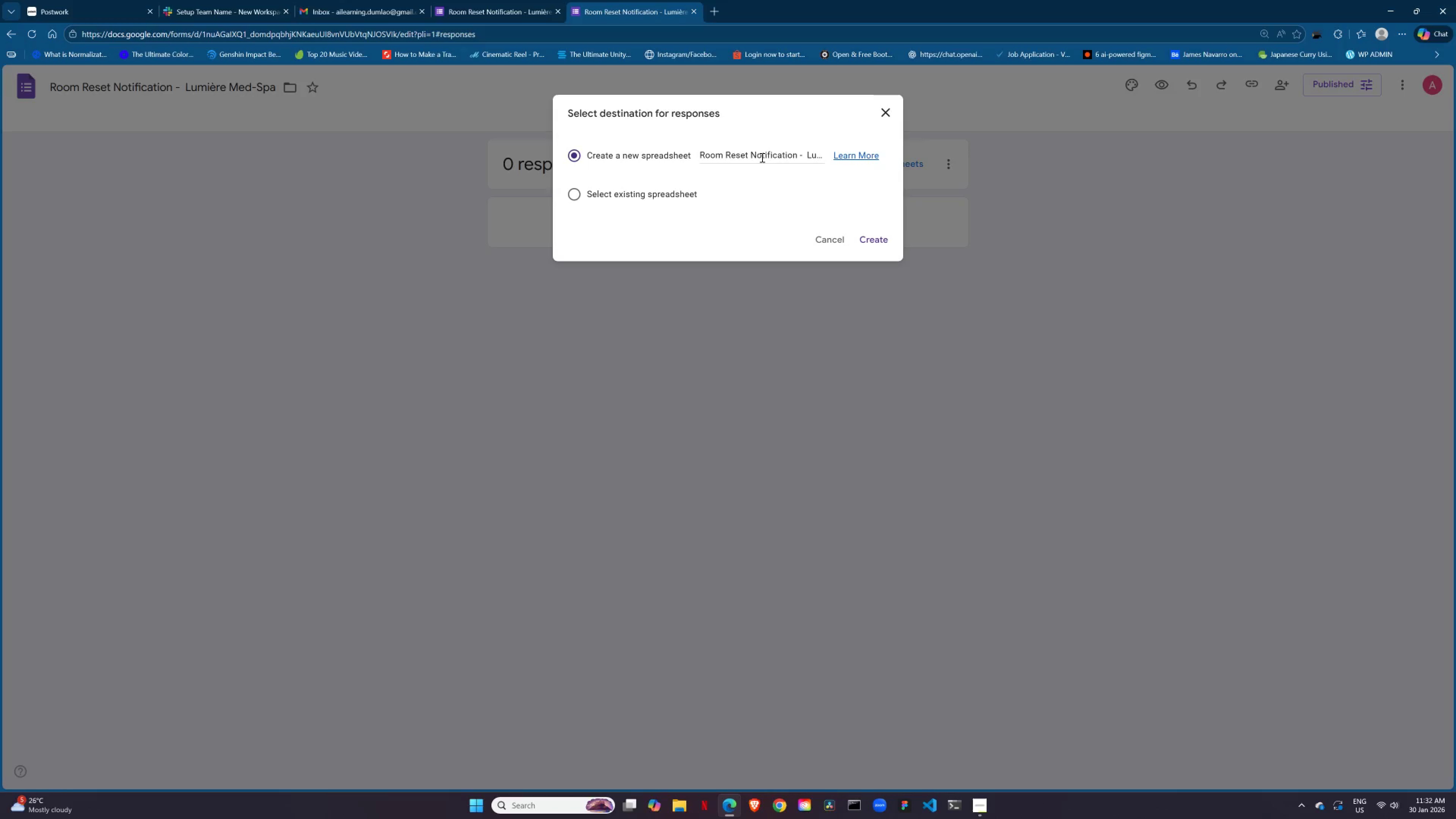 
left_click([879, 243])
 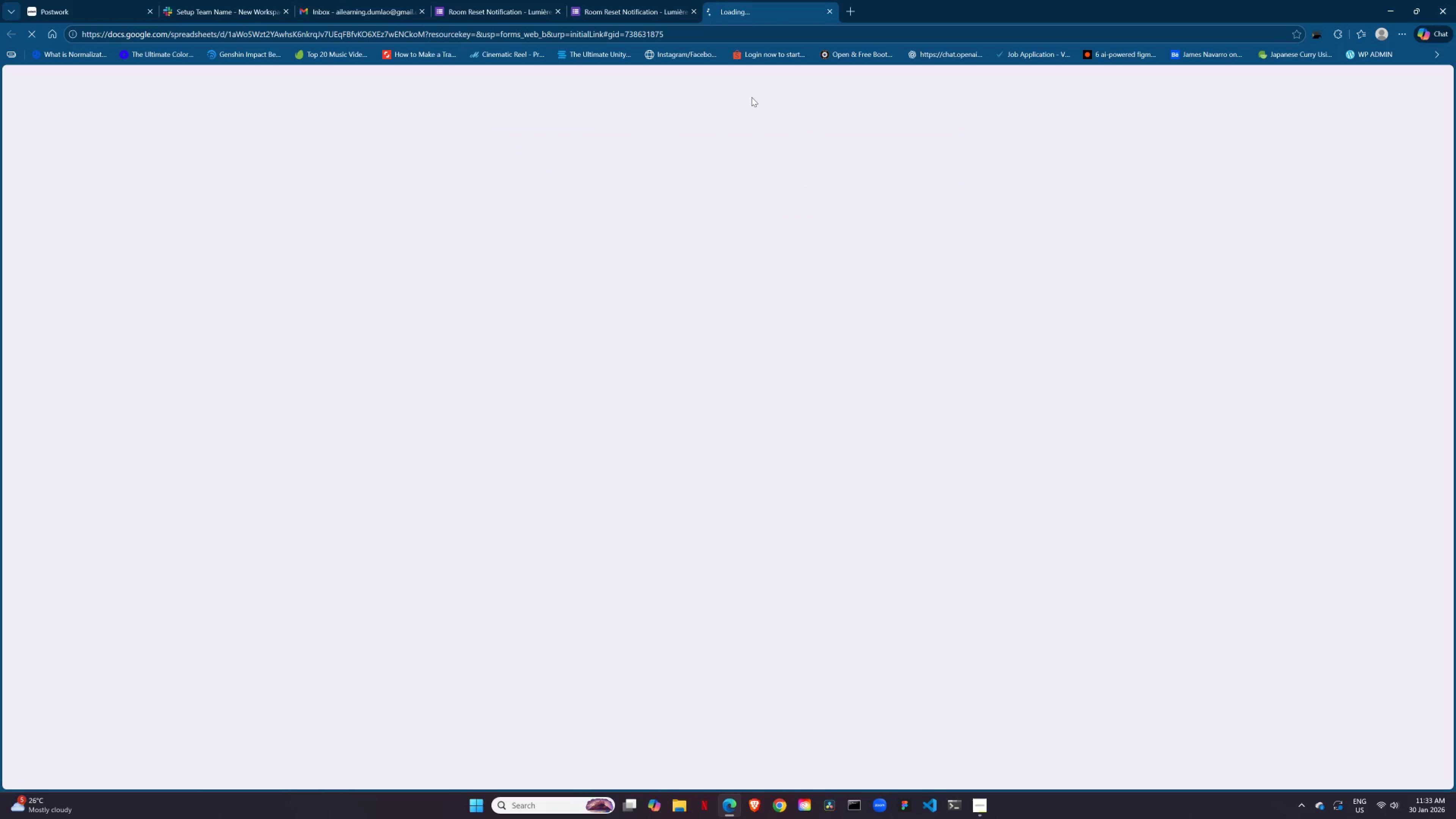 
left_click([632, 18])
 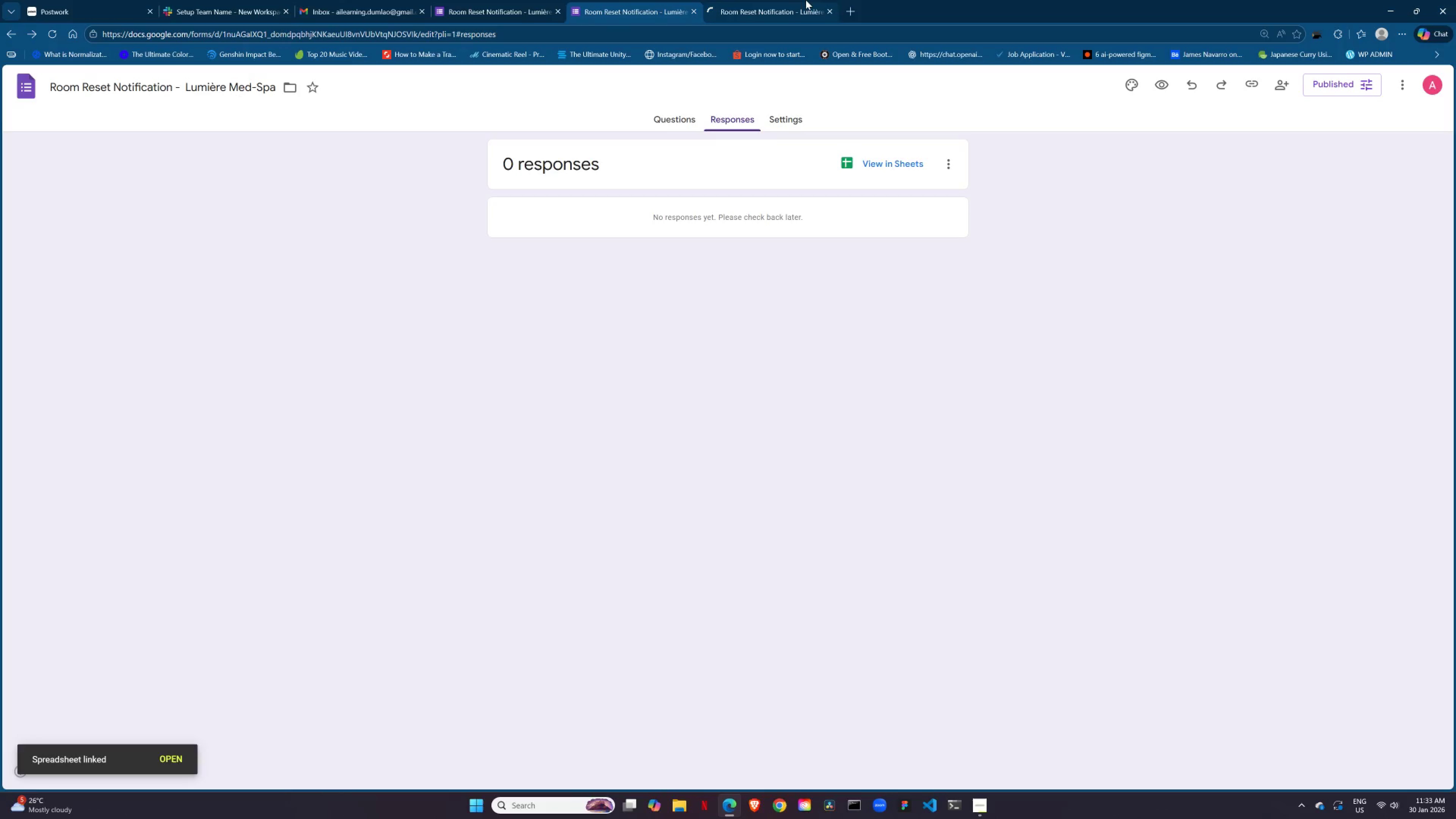 
left_click([792, 5])
 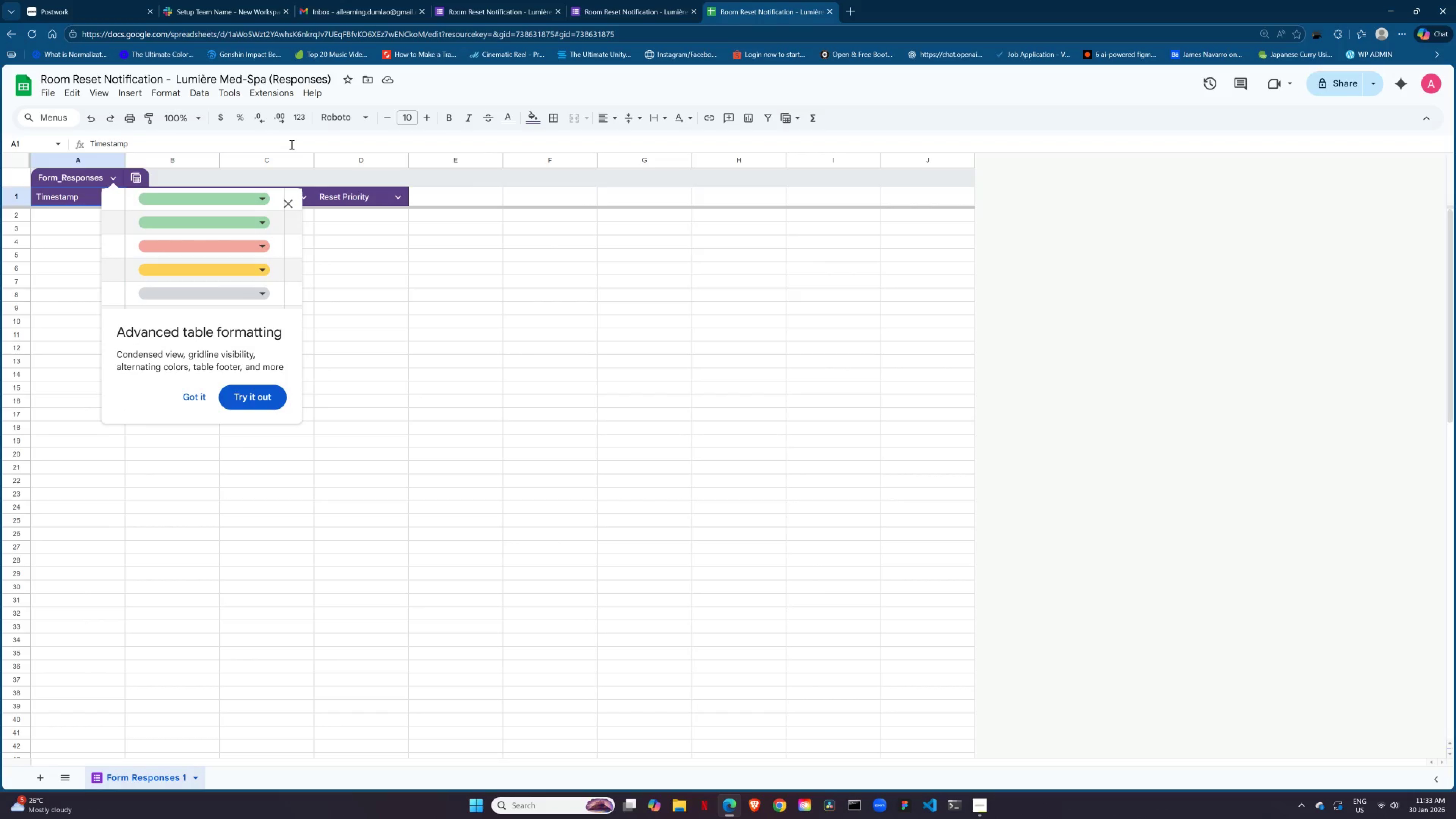 
wait(13.38)
 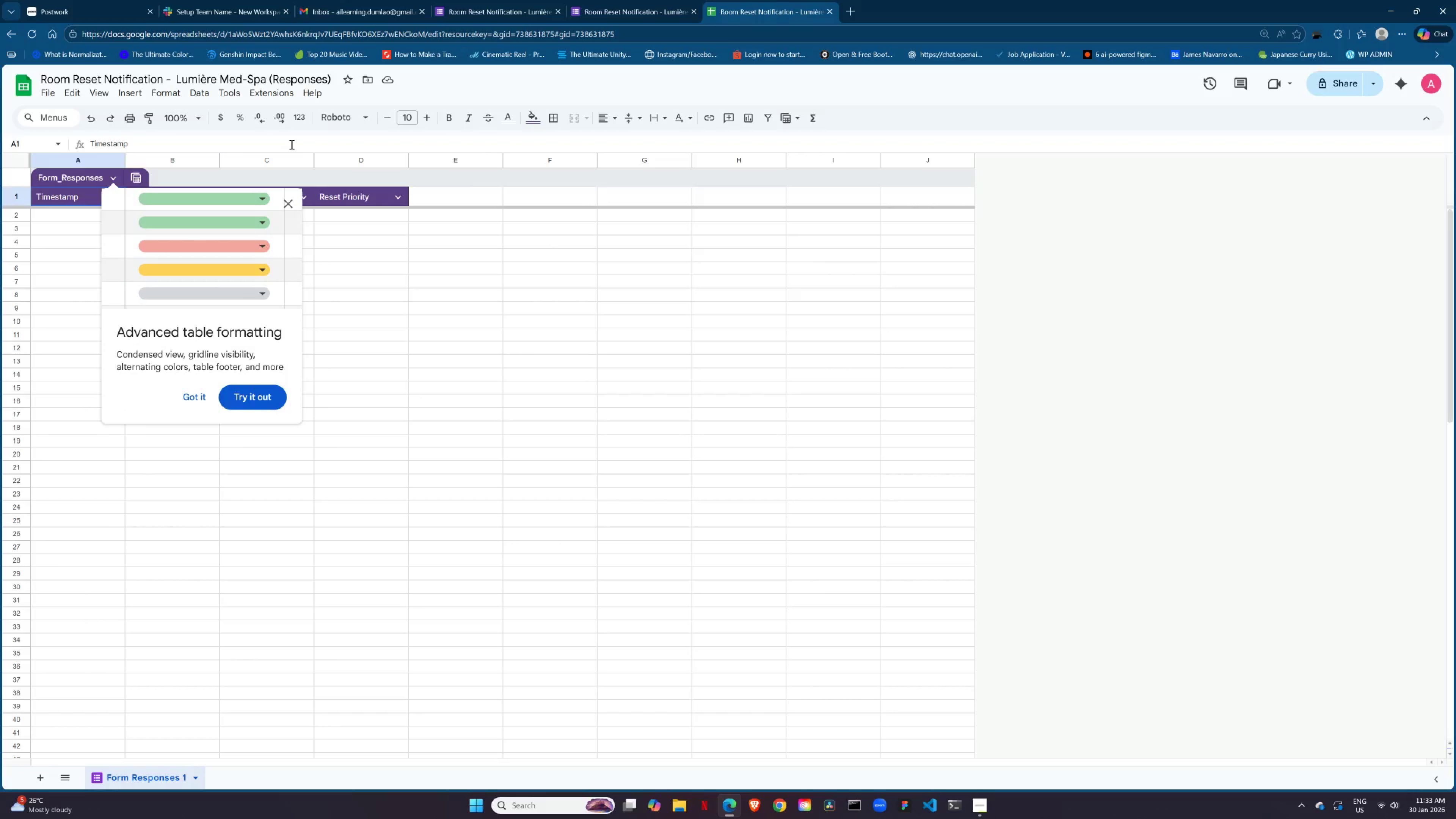 
left_click([632, 18])
 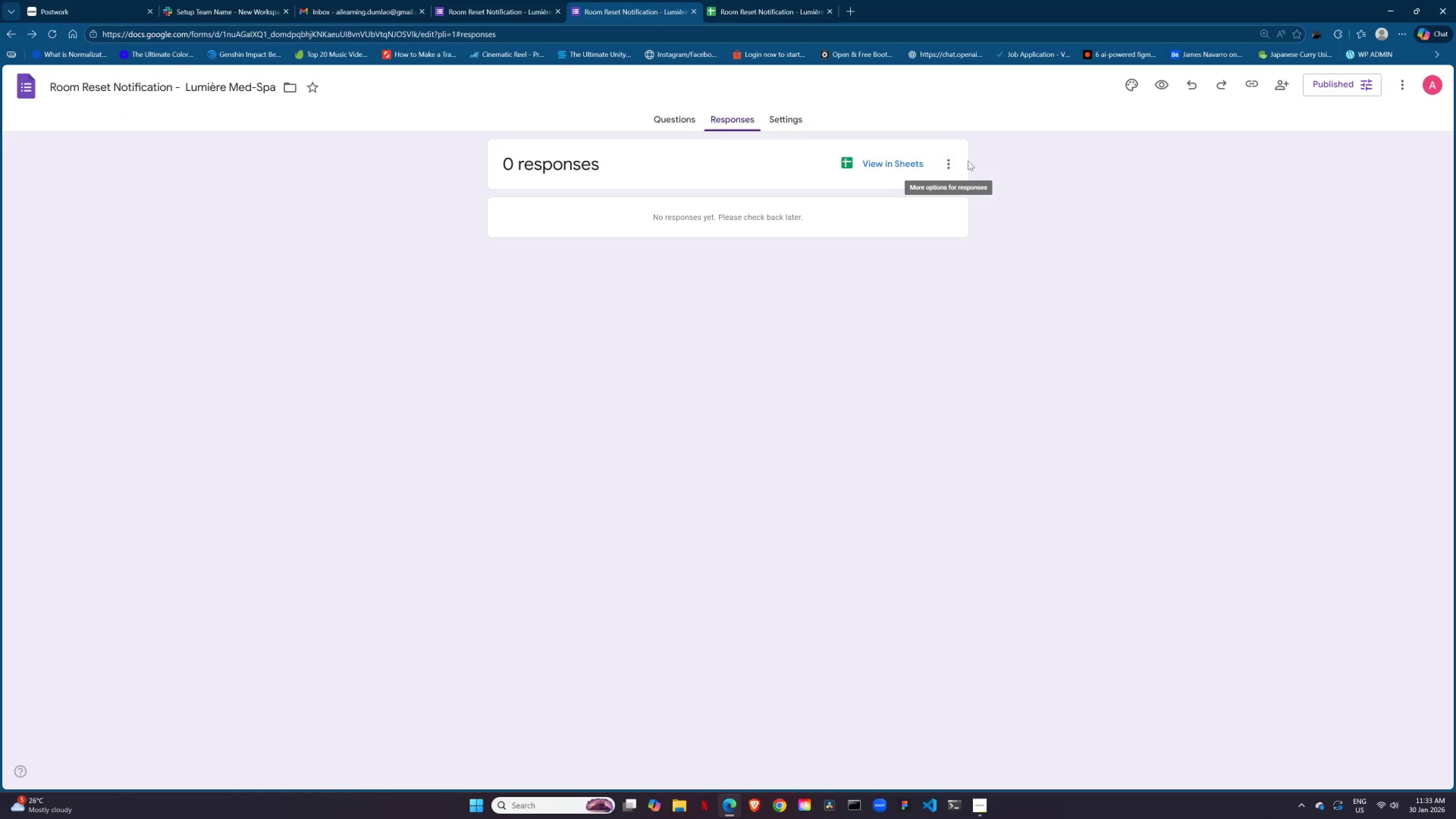 
left_click([955, 165])
 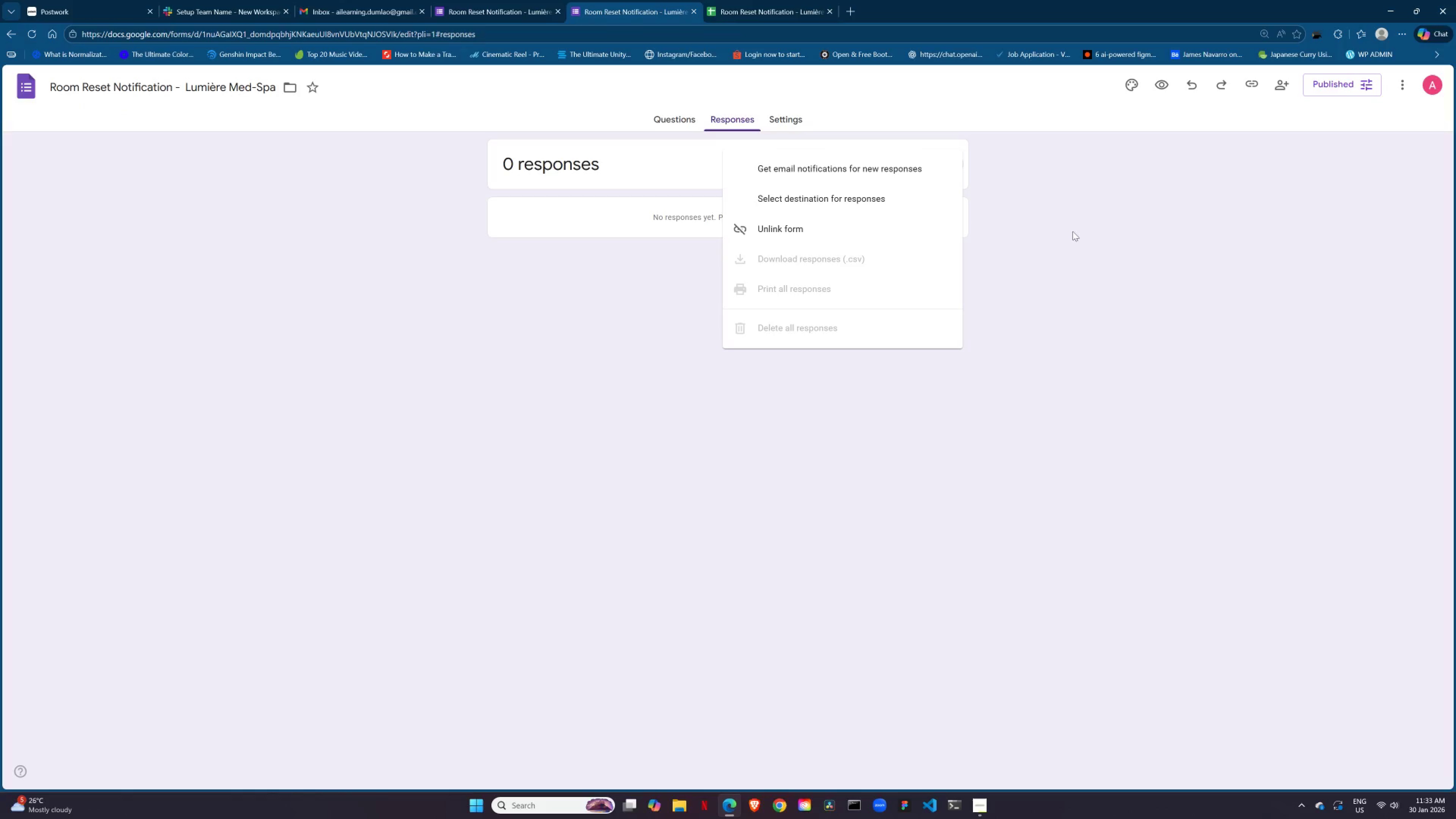 
left_click([1076, 232])
 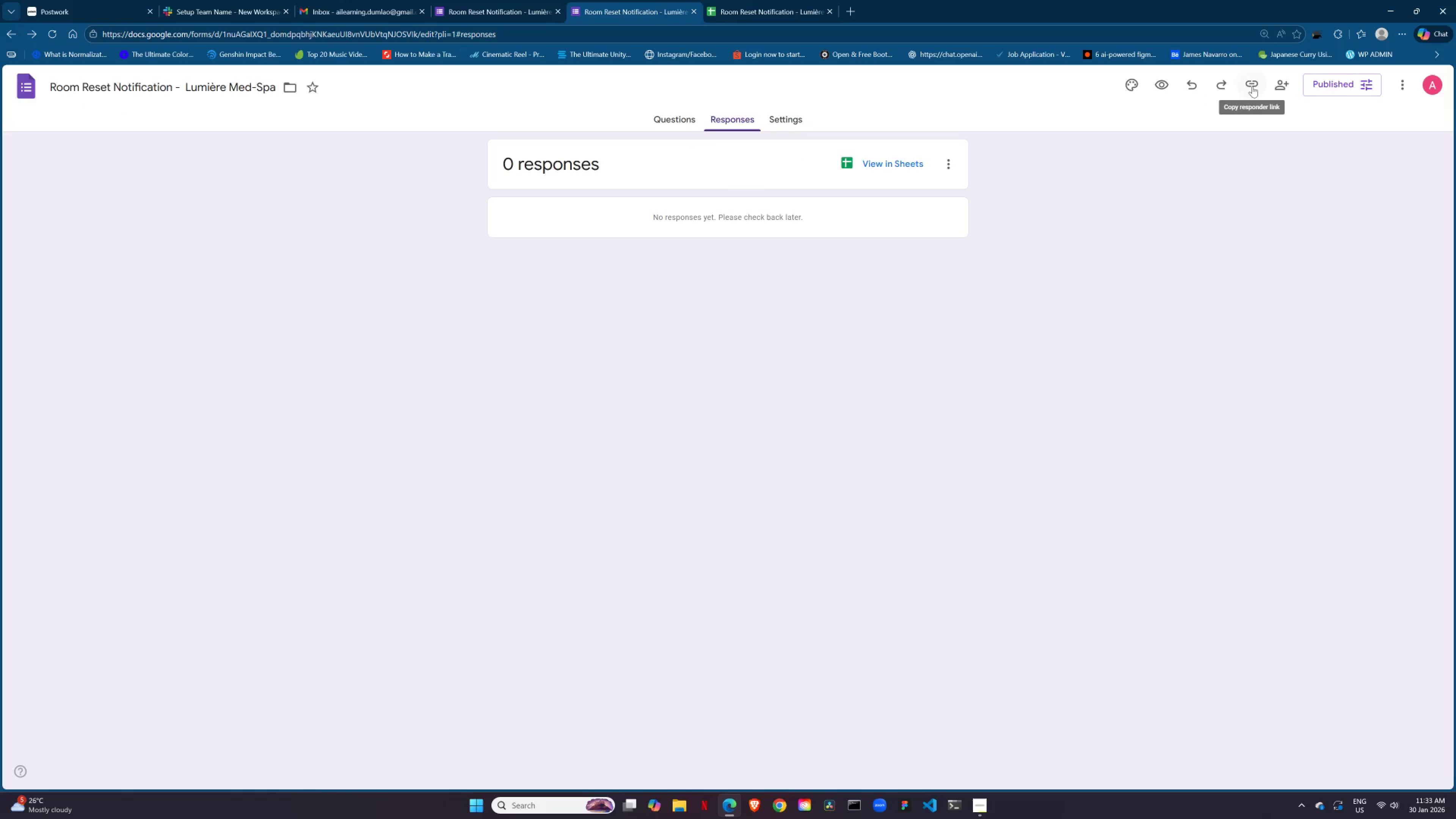 
wait(10.03)
 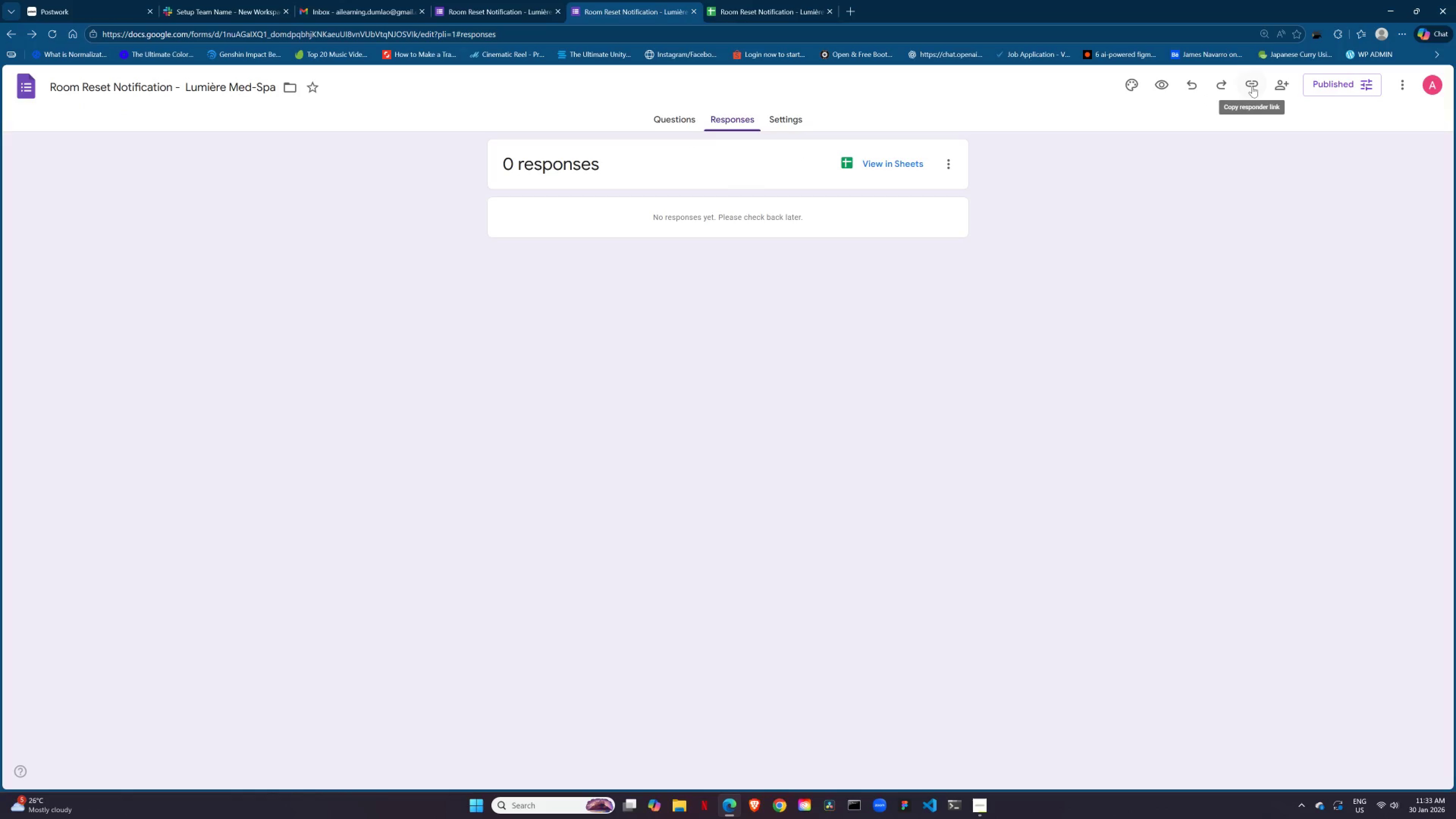 
left_click([1278, 84])
 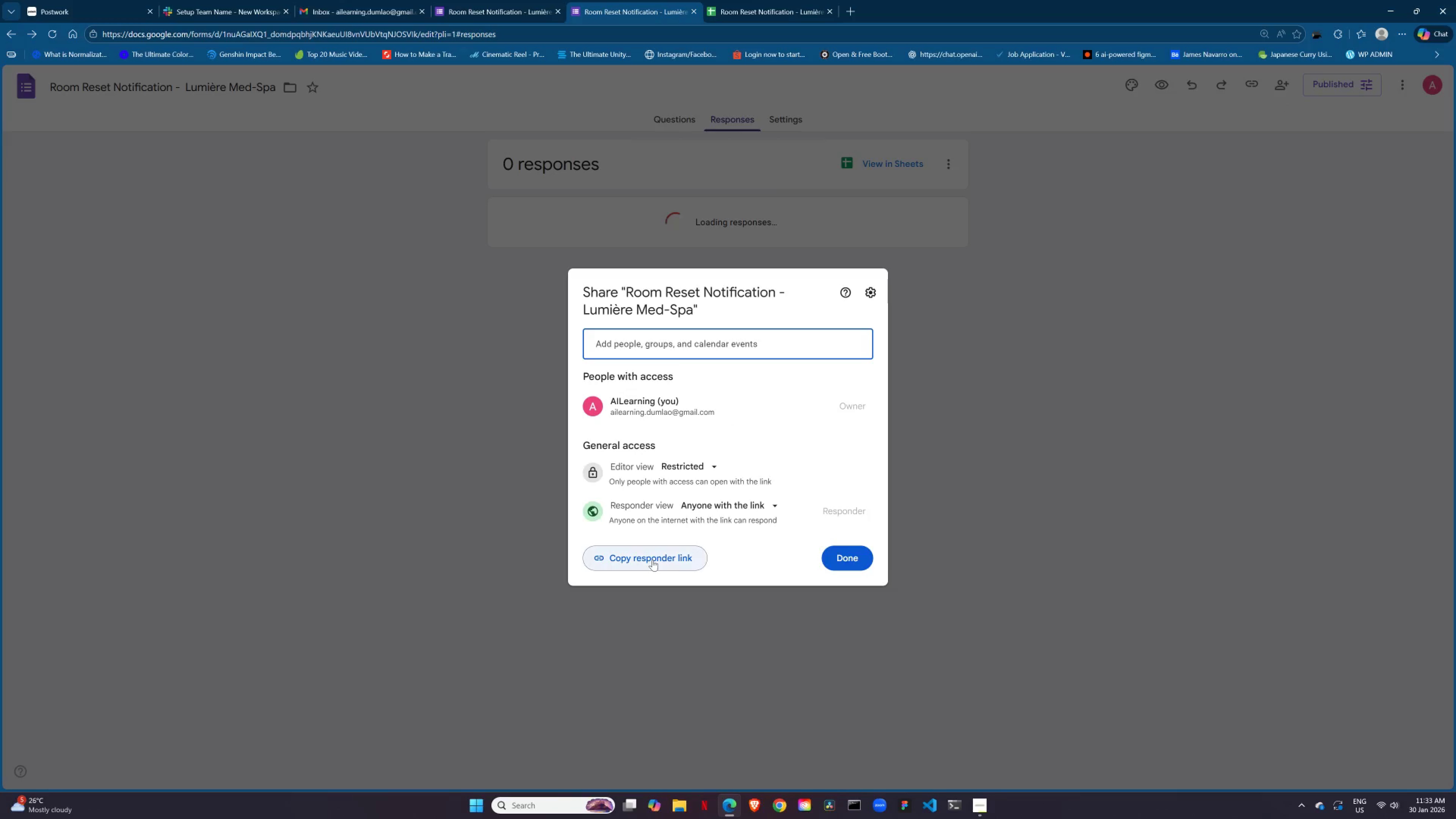 
left_click([654, 560])
 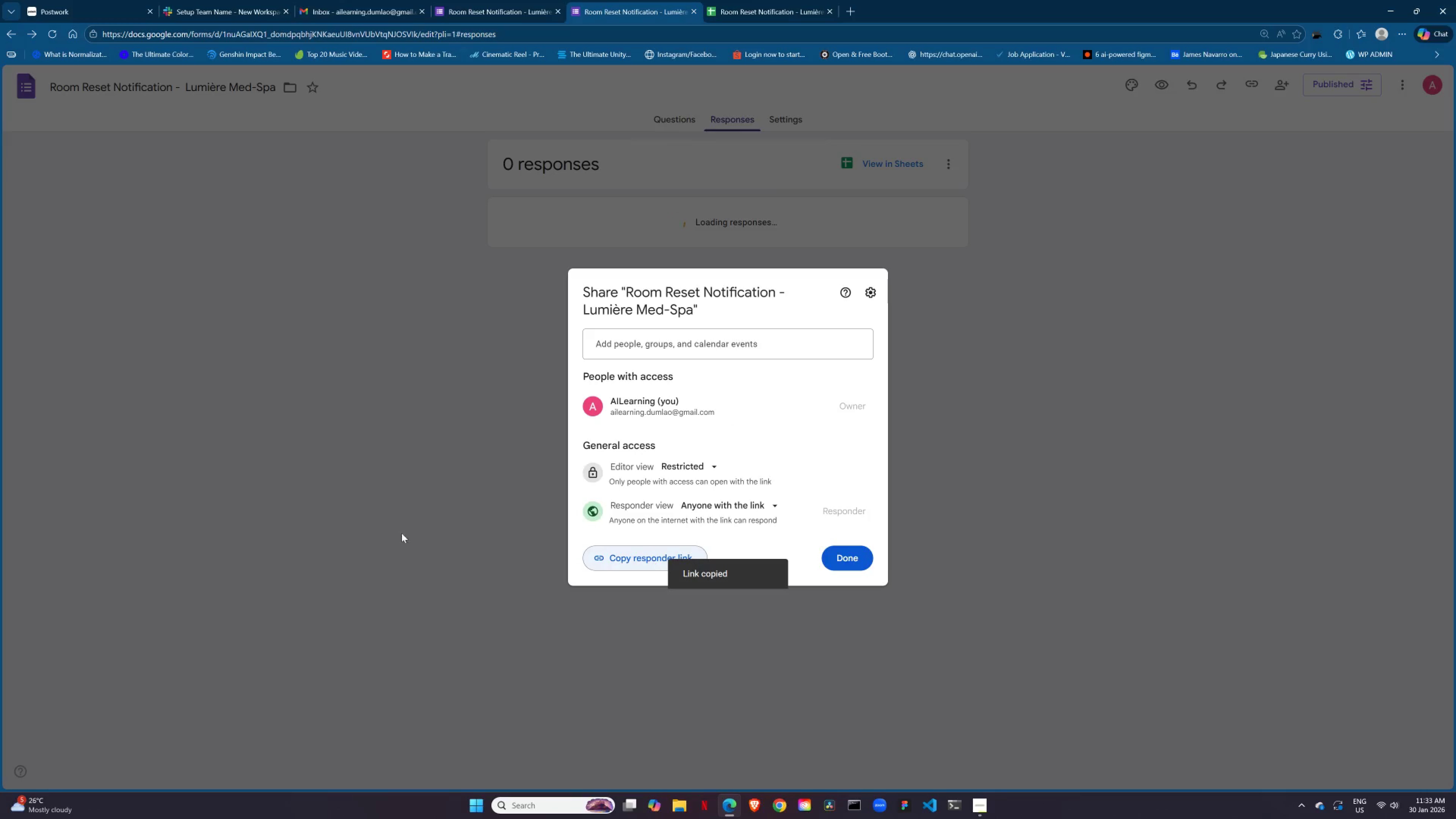 
left_click([354, 516])
 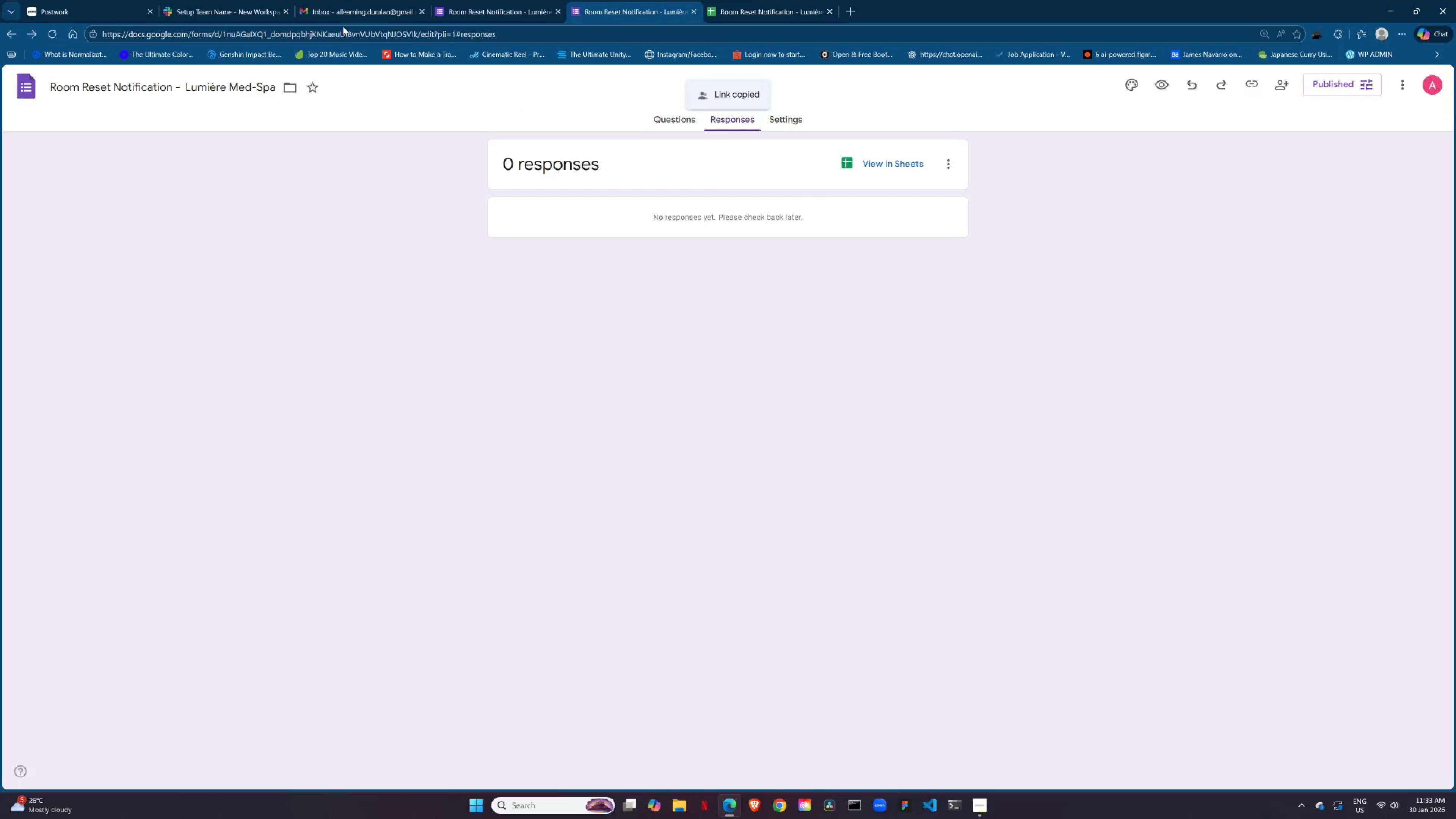 
key(Control+ControlLeft)
 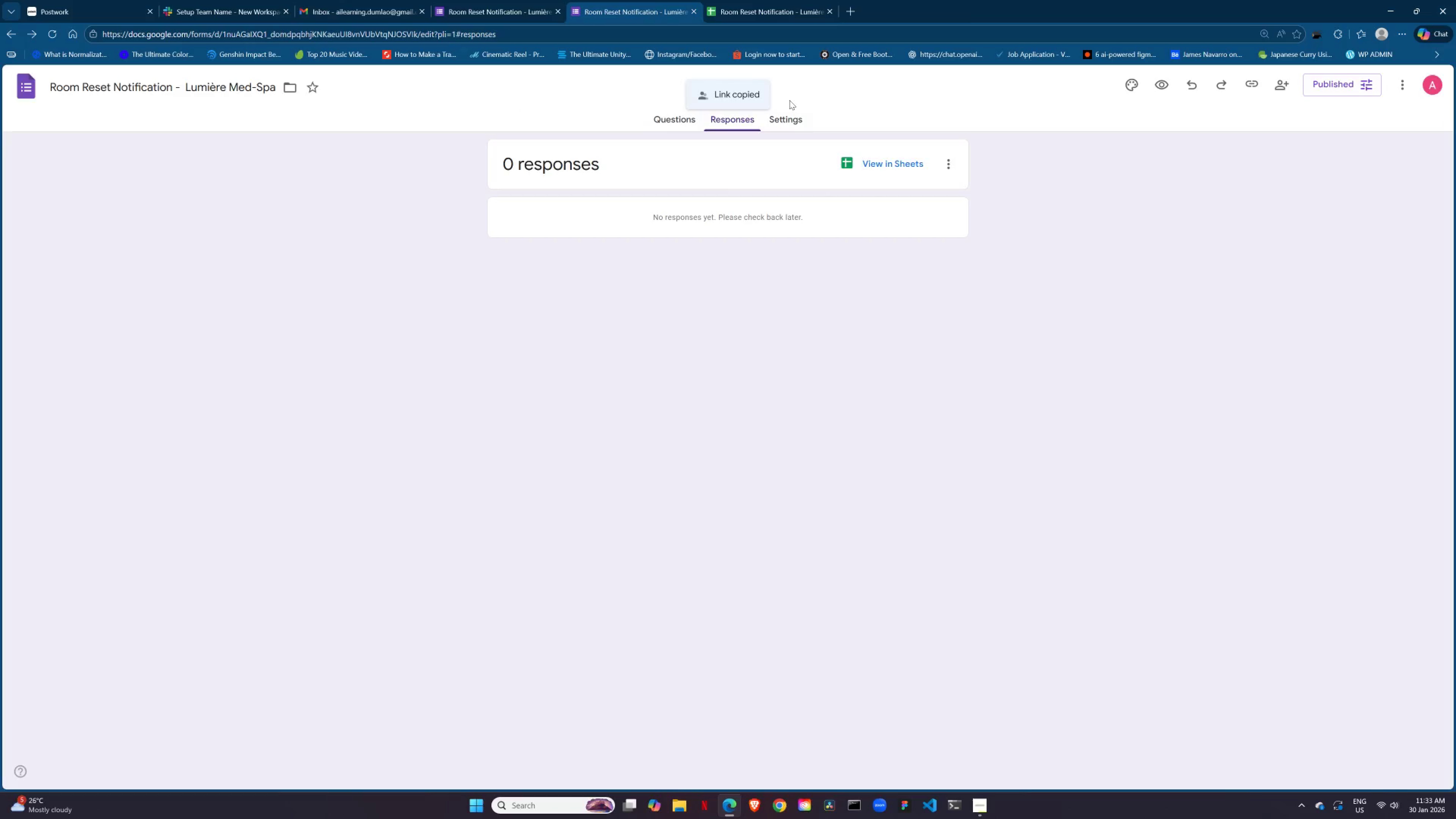 
key(Control+T)
 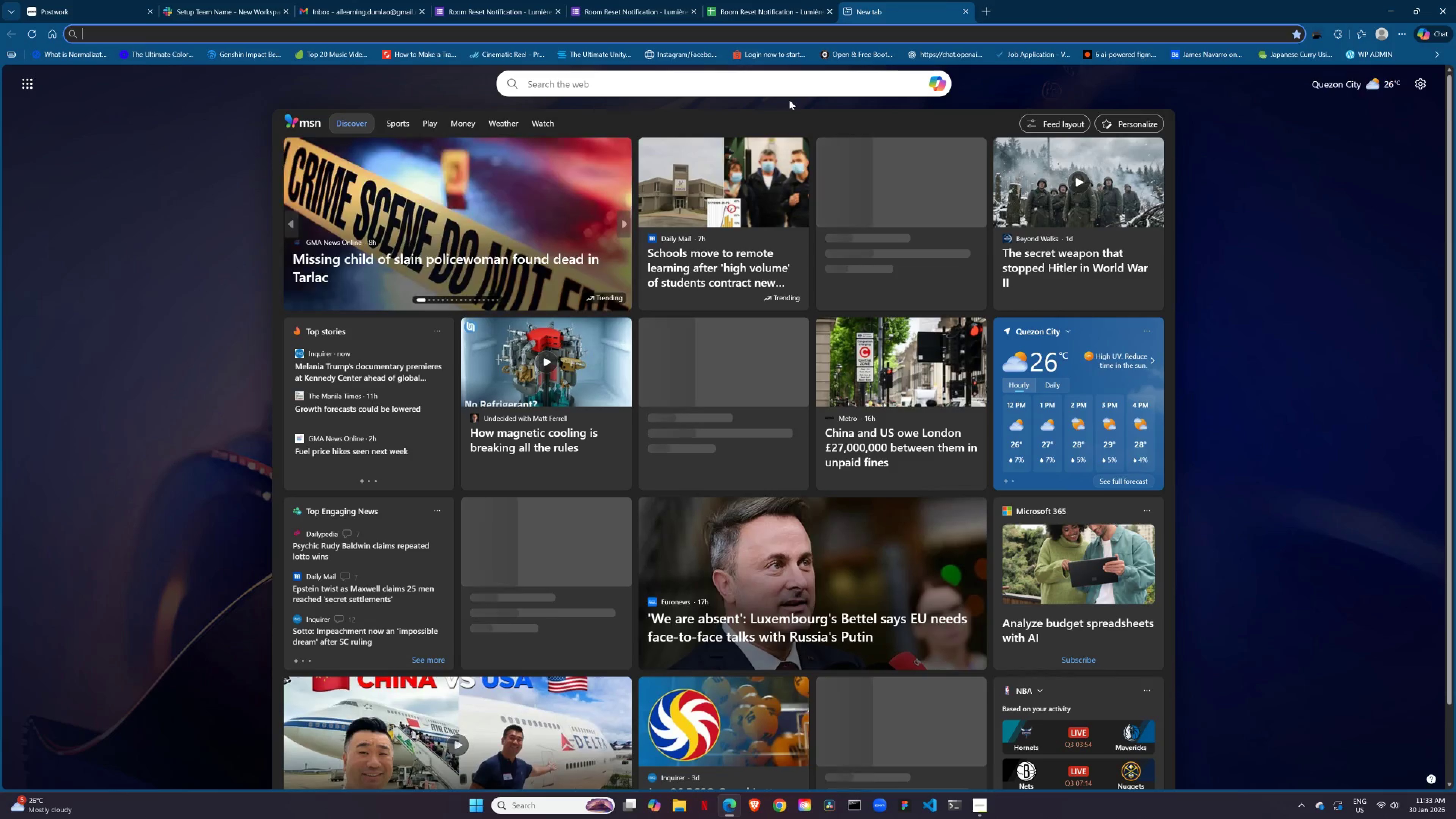 
type(zapier)
 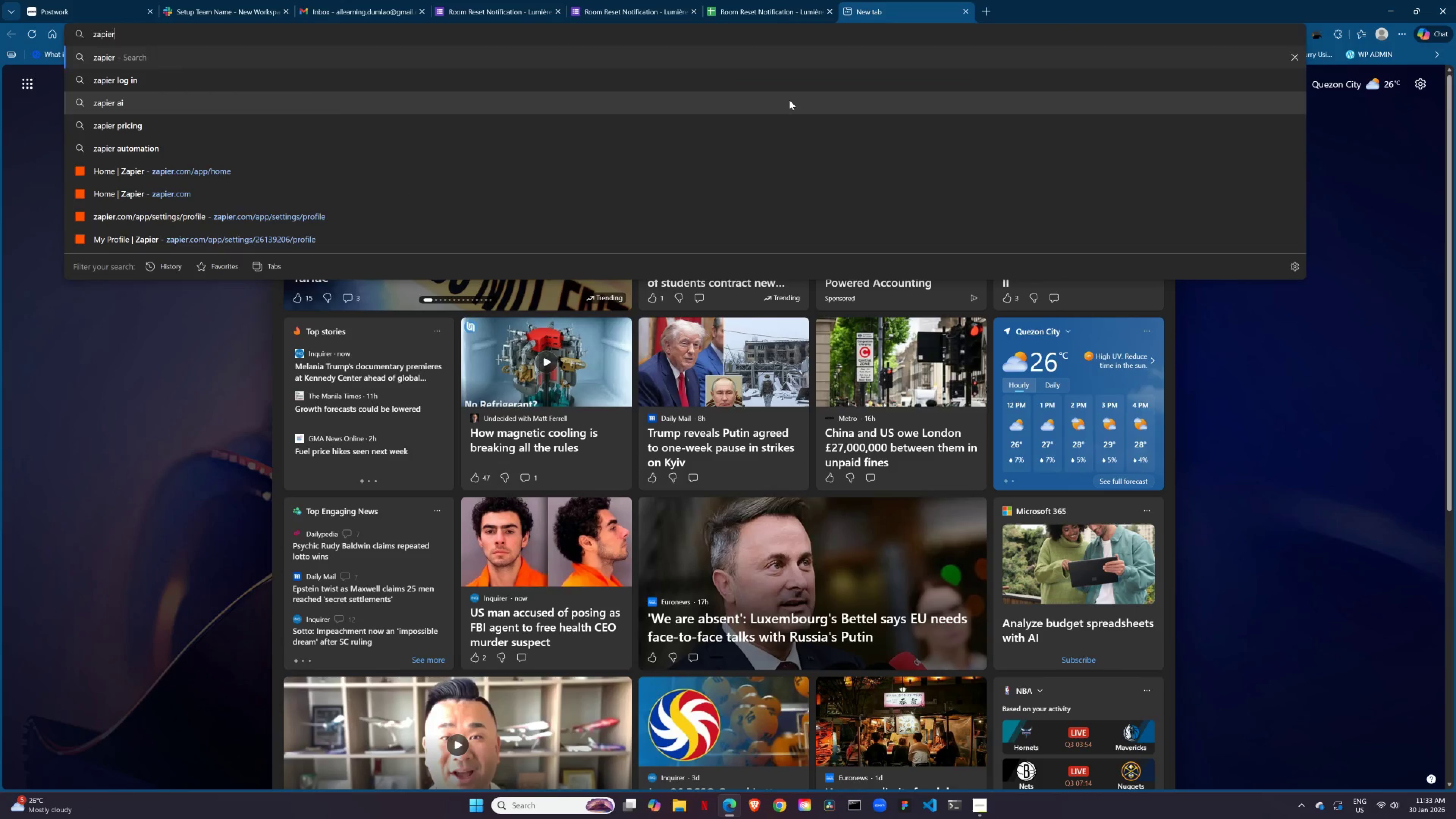 
key(ArrowUp)
 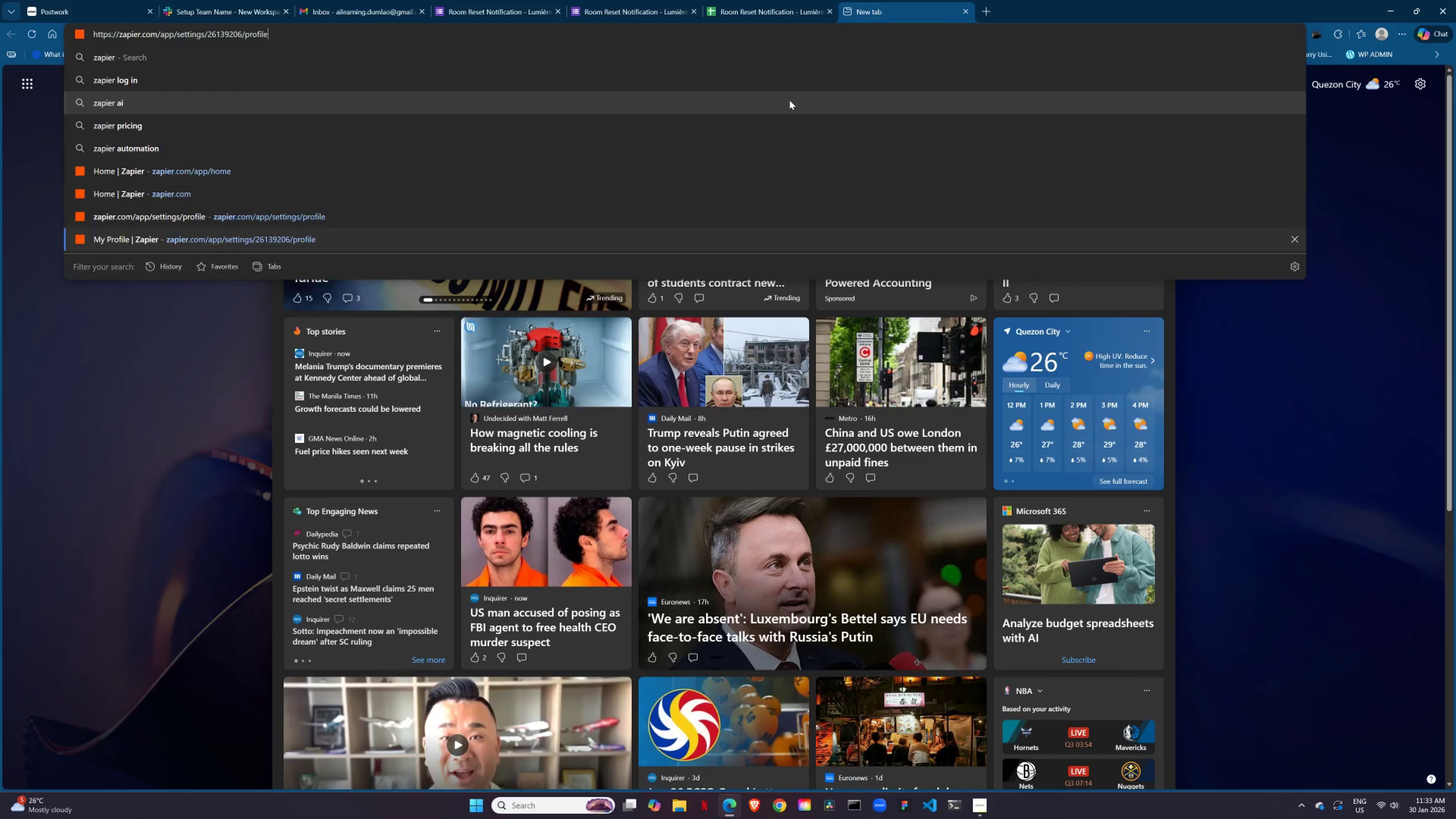 
key(ArrowUp)
 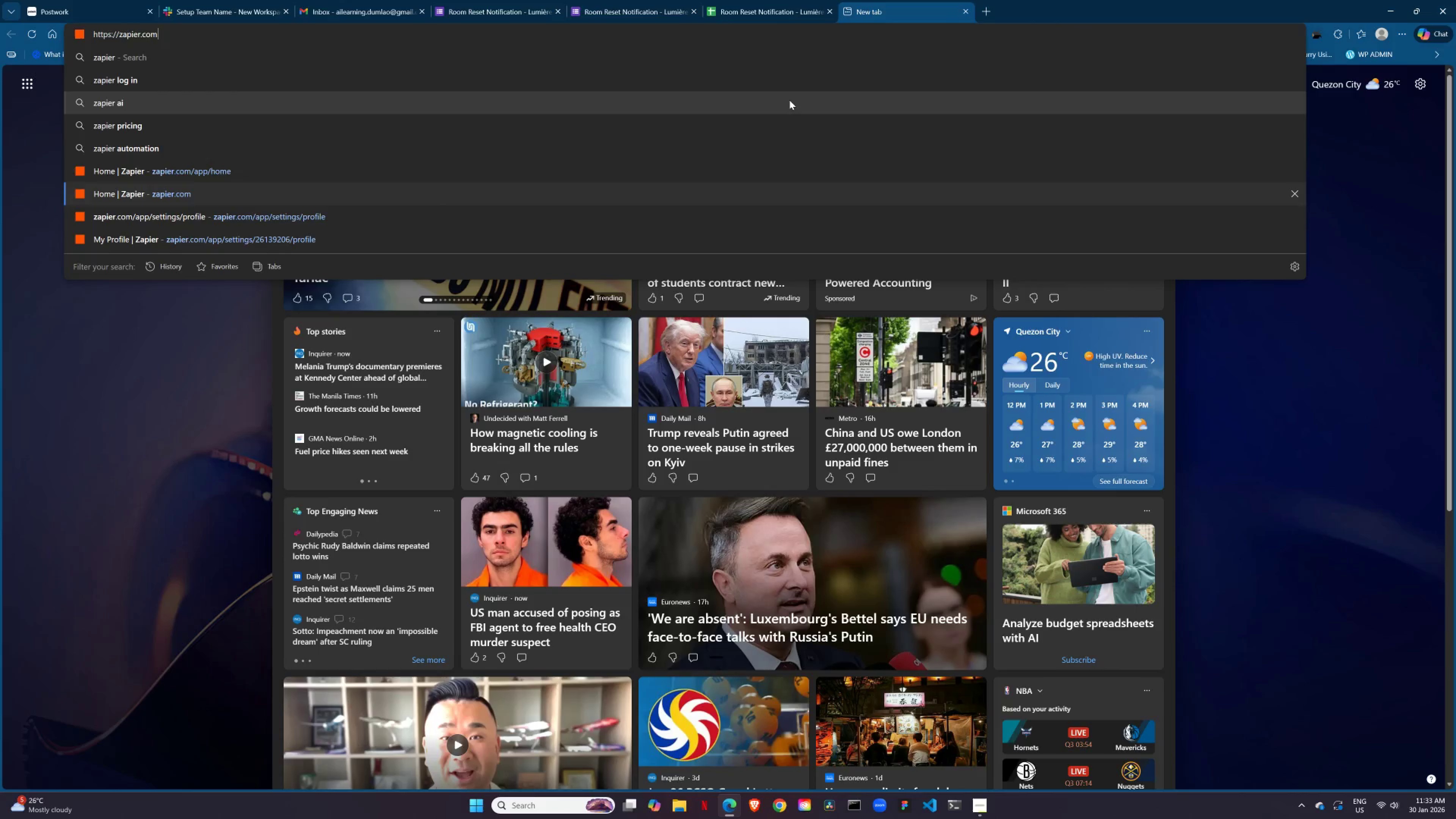 
key(ArrowUp)
 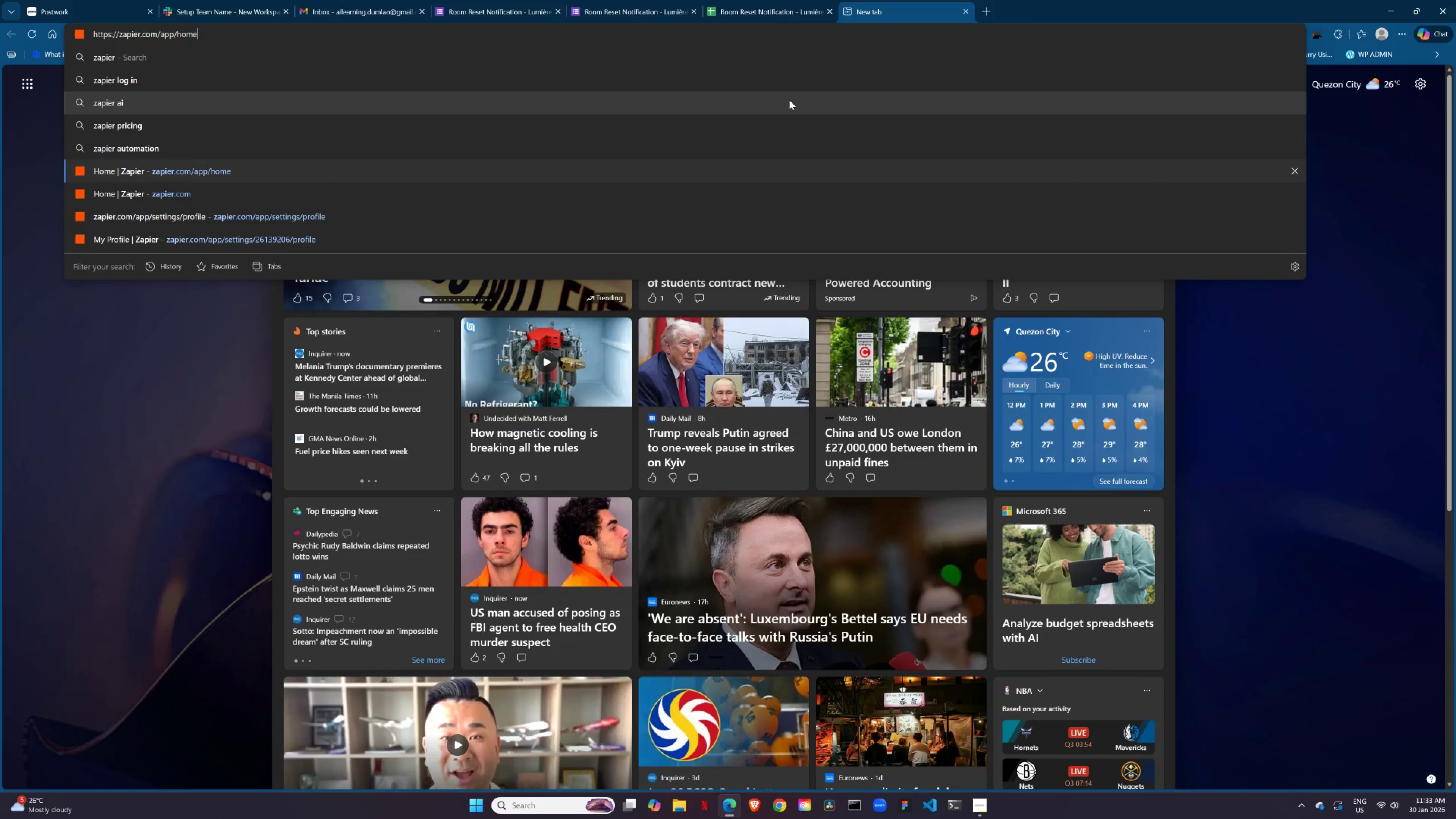 
key(ArrowUp)
 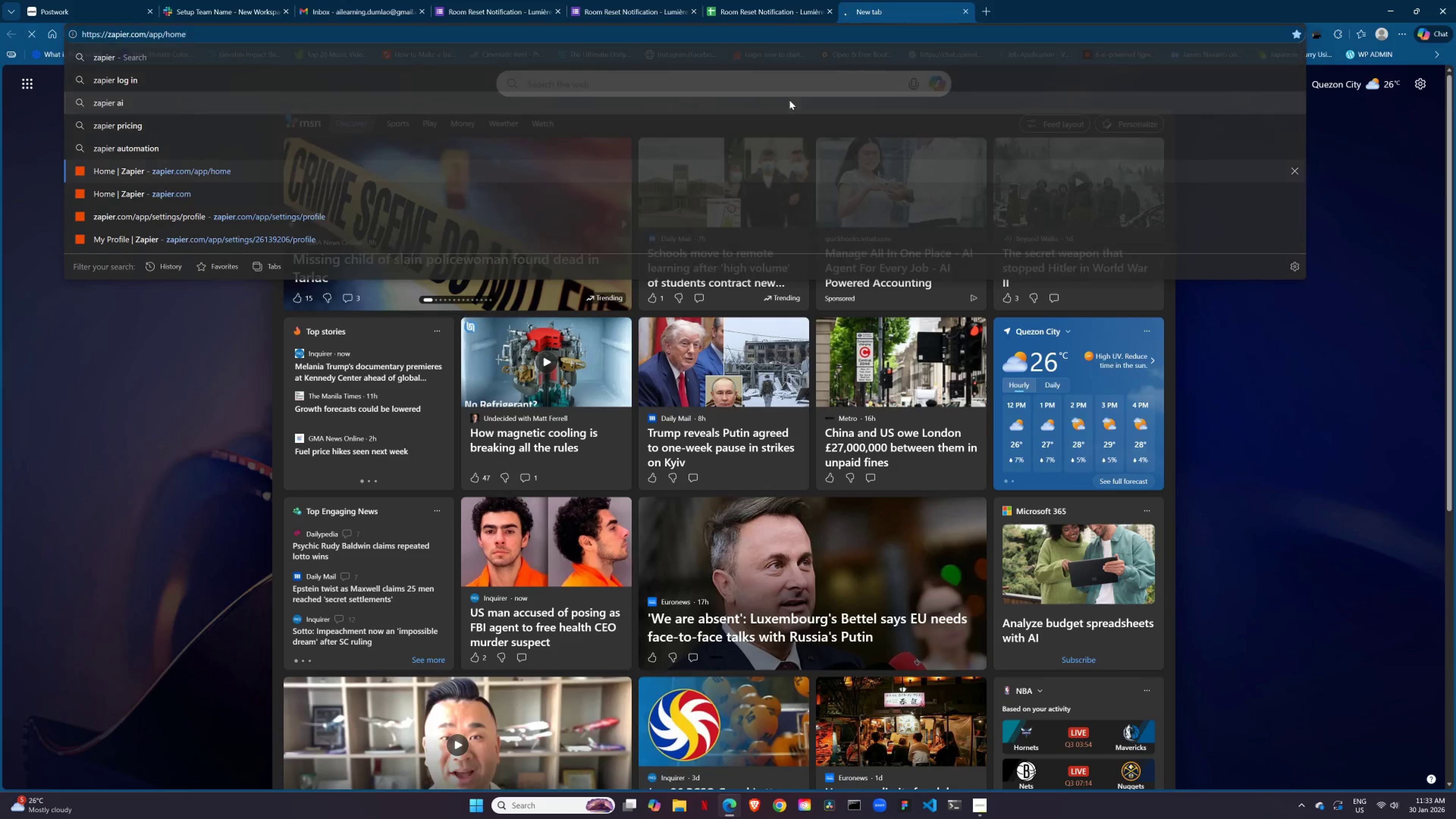 
key(Enter)
 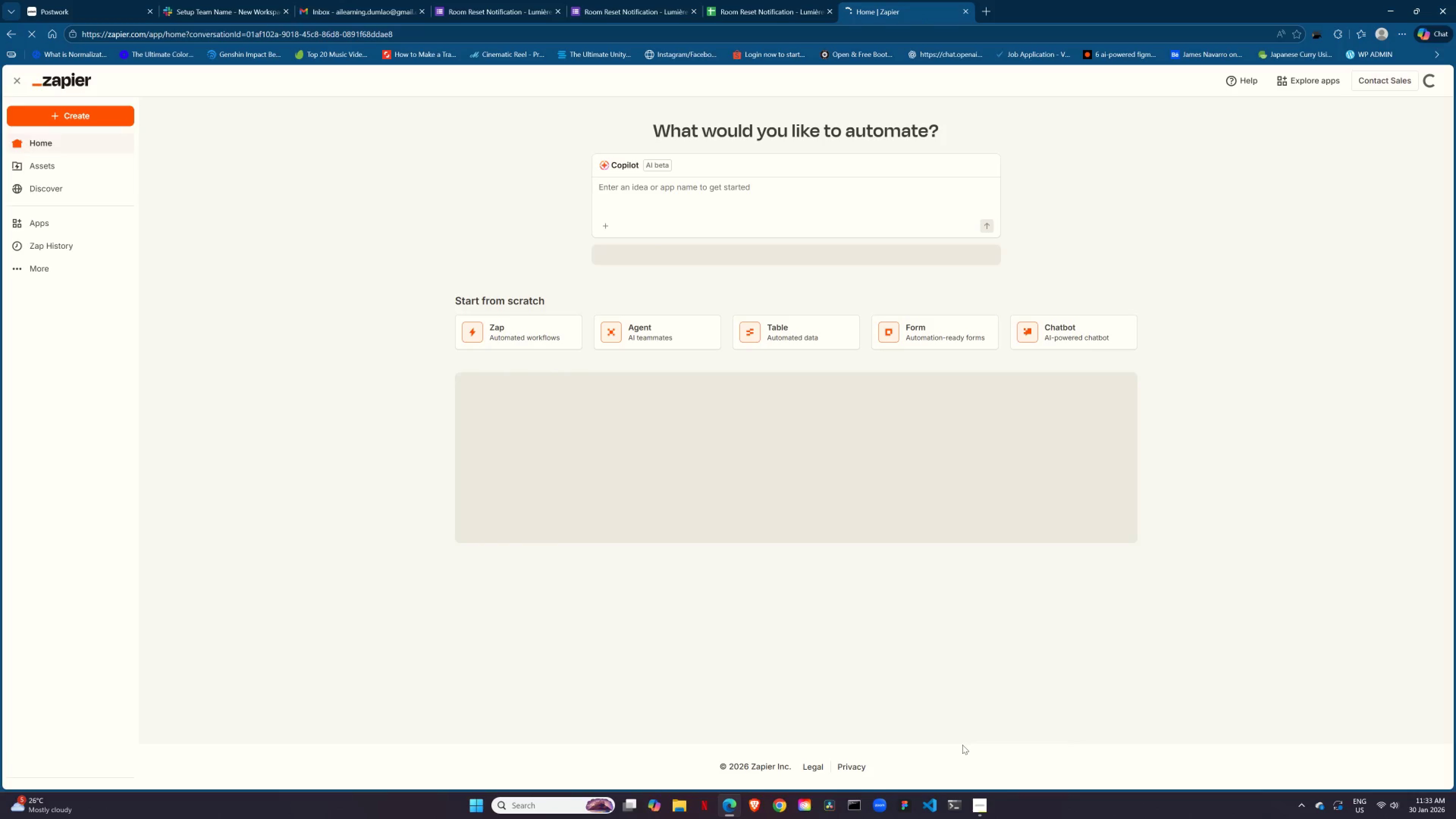 
left_click([987, 805])